 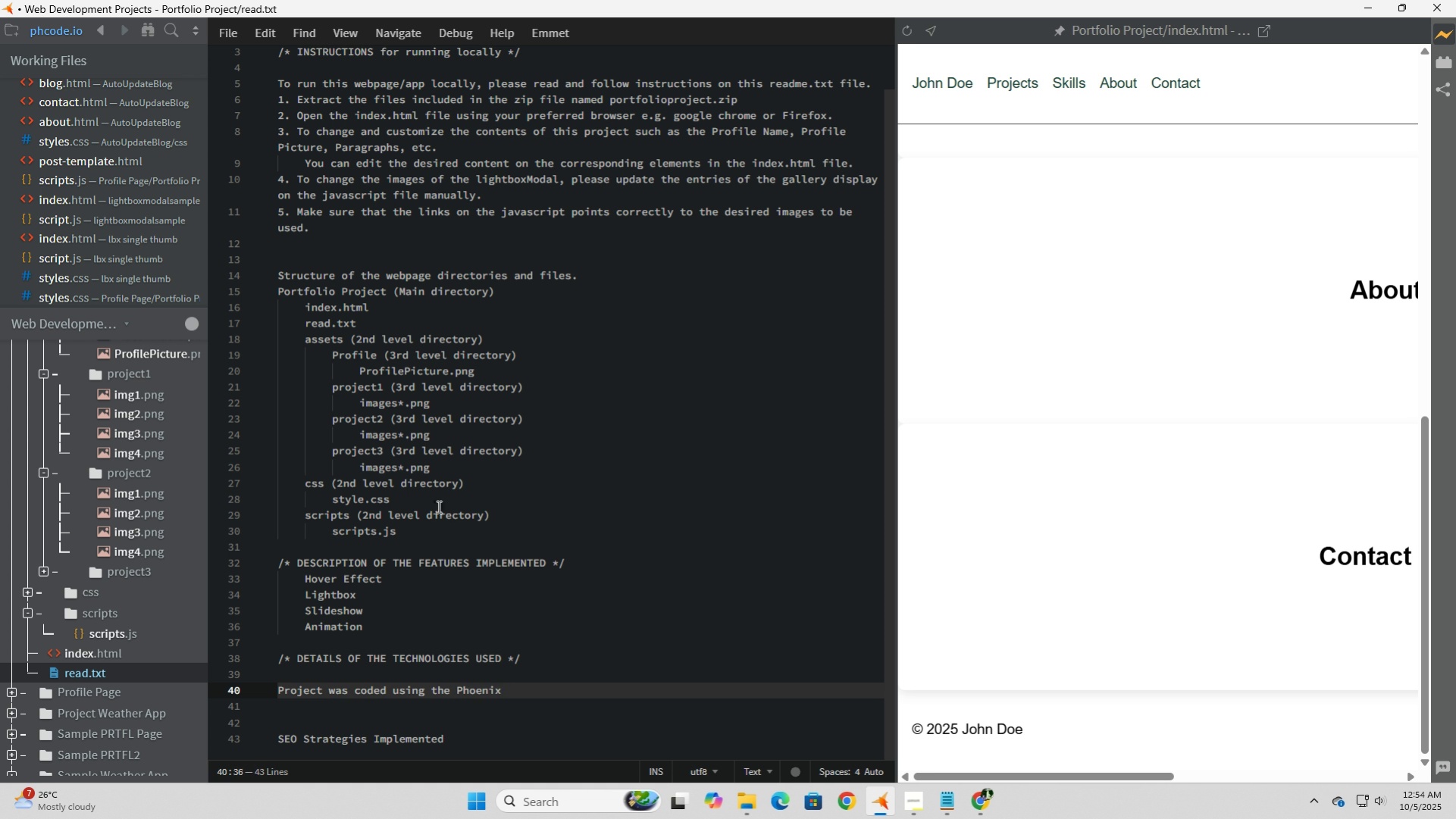 
left_click([1370, 12])
 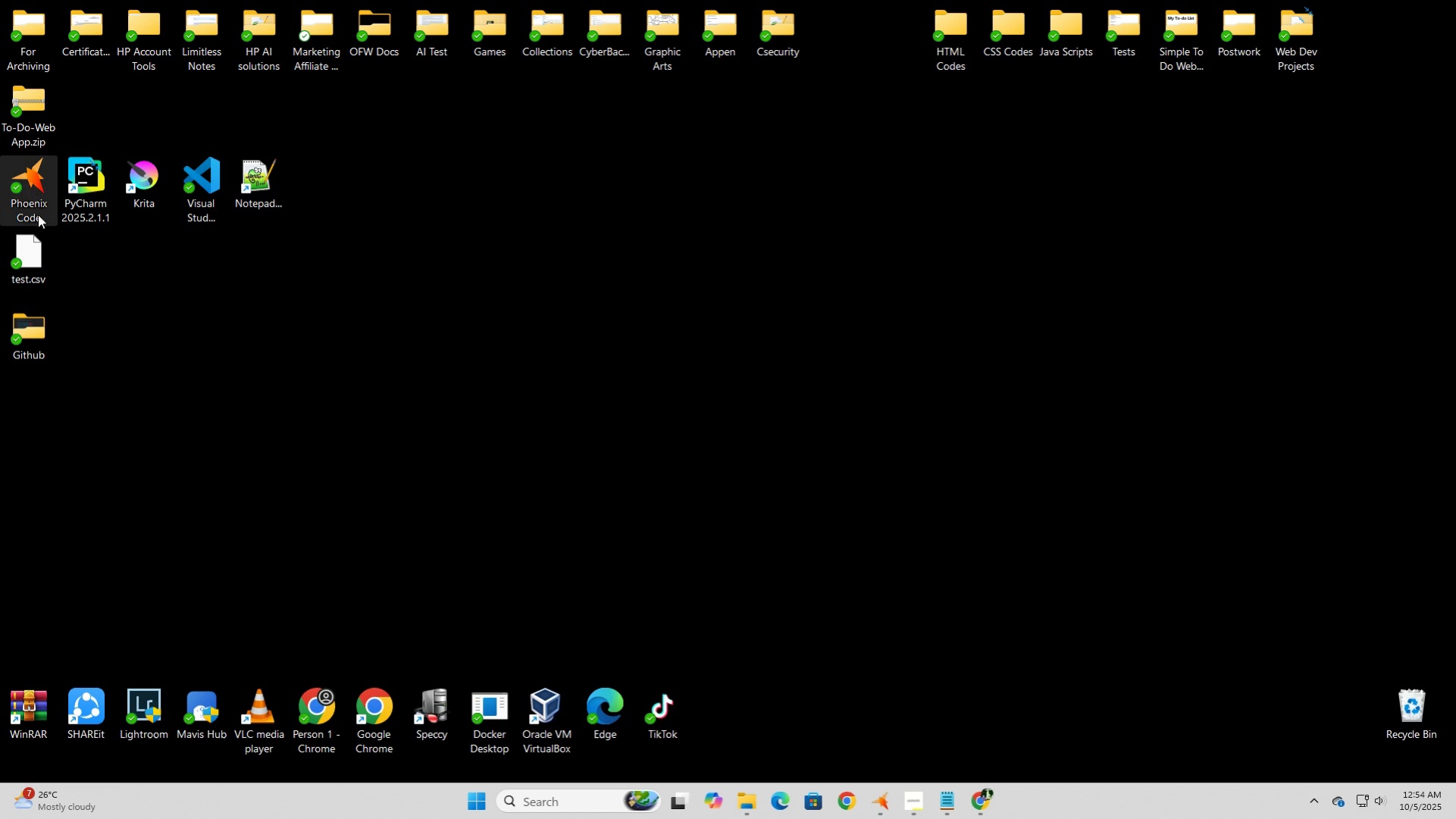 
left_click([22, 170])
 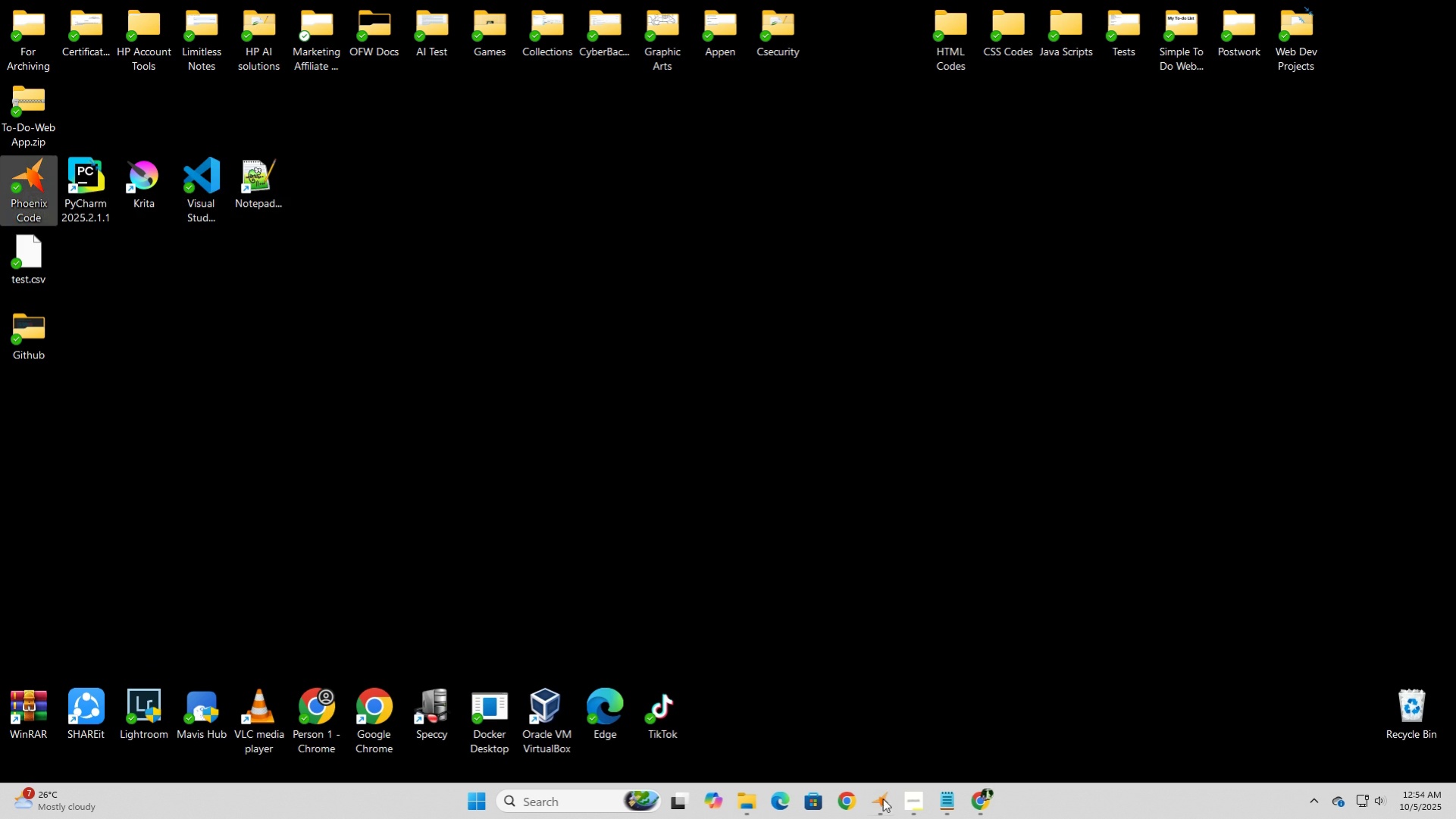 
left_click([880, 812])
 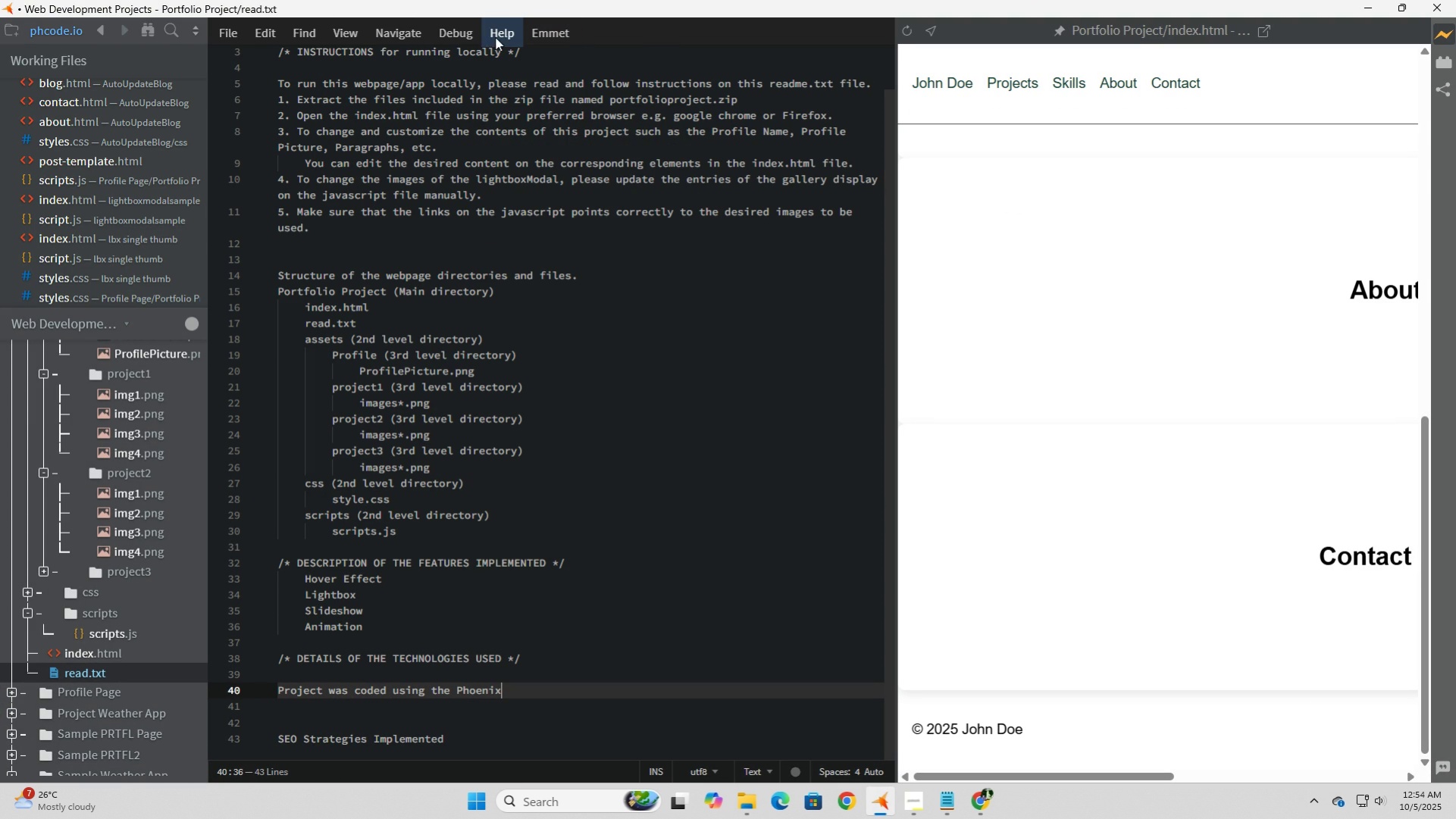 
left_click([498, 38])
 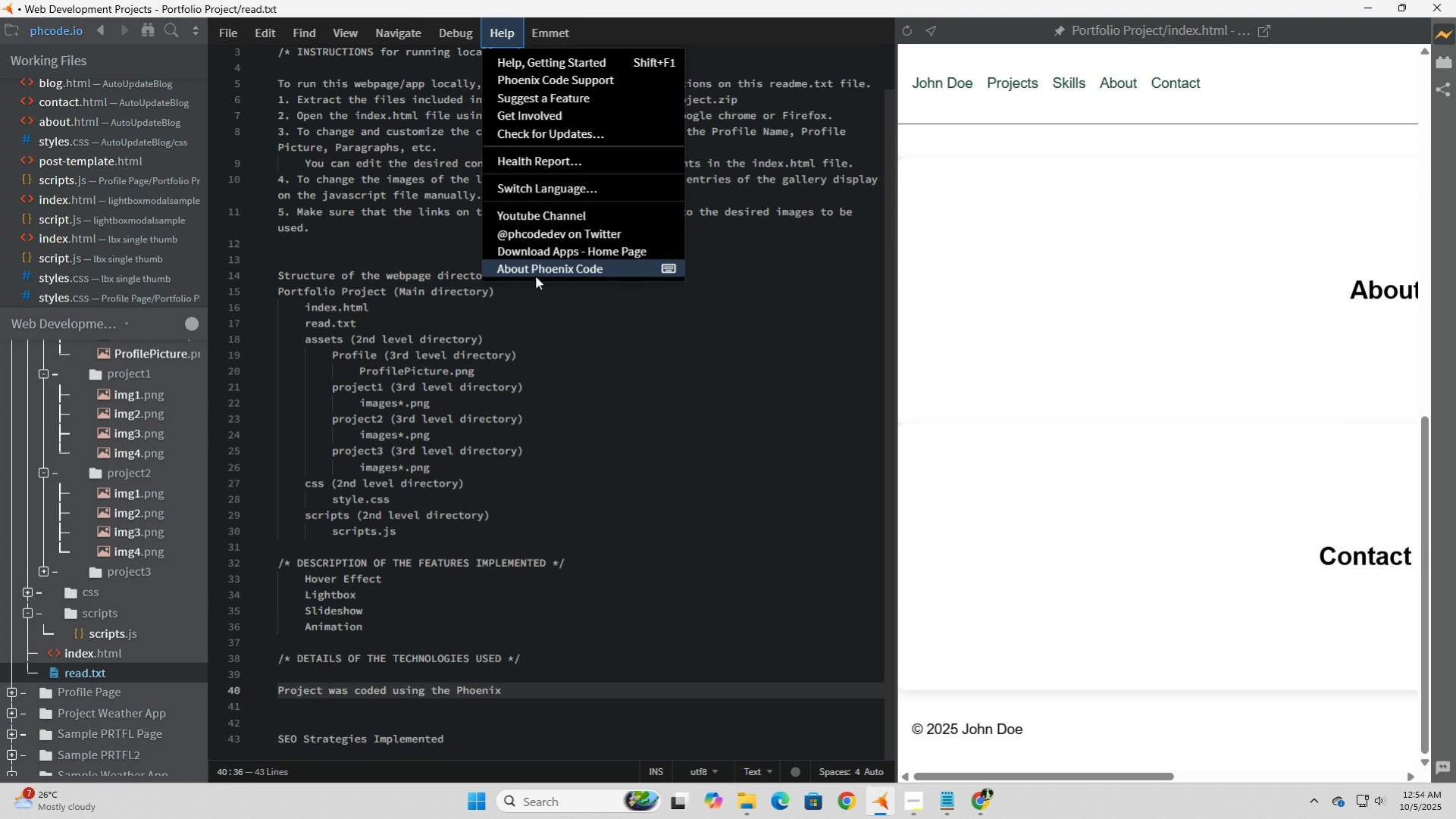 
wait(5.45)
 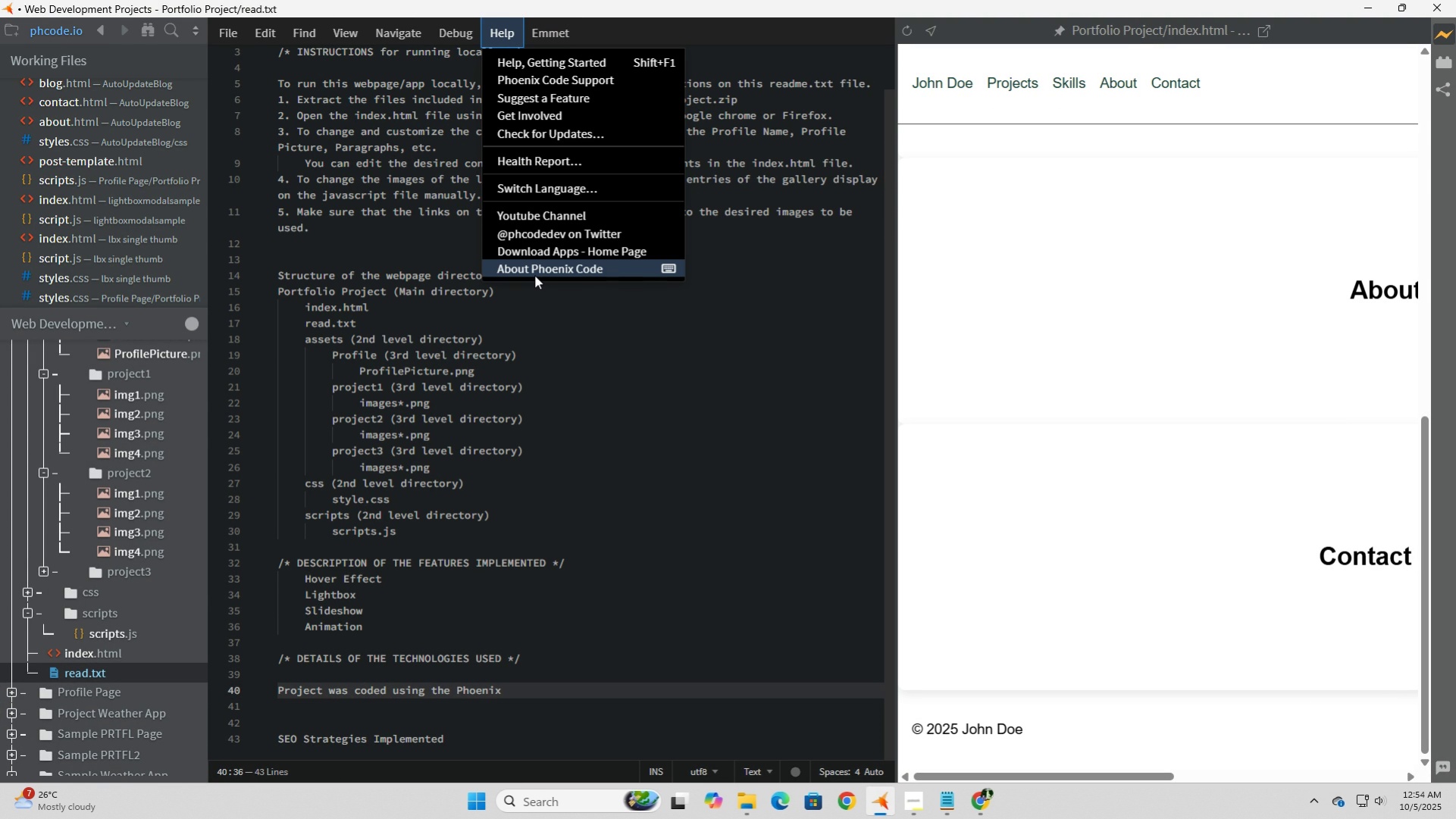 
left_click([729, 401])
 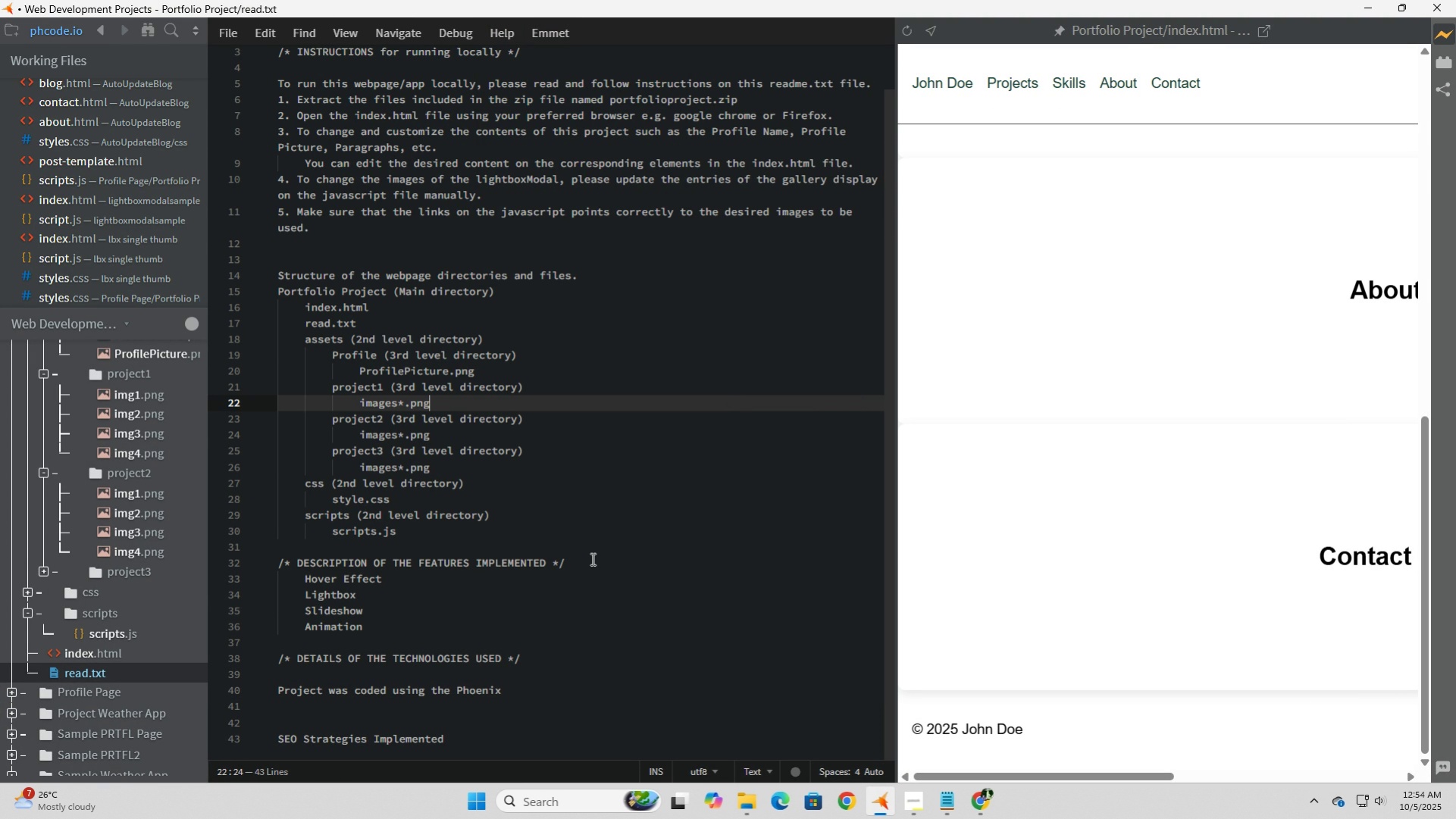 
scroll: coordinate [591, 558], scroll_direction: down, amount: 4.0
 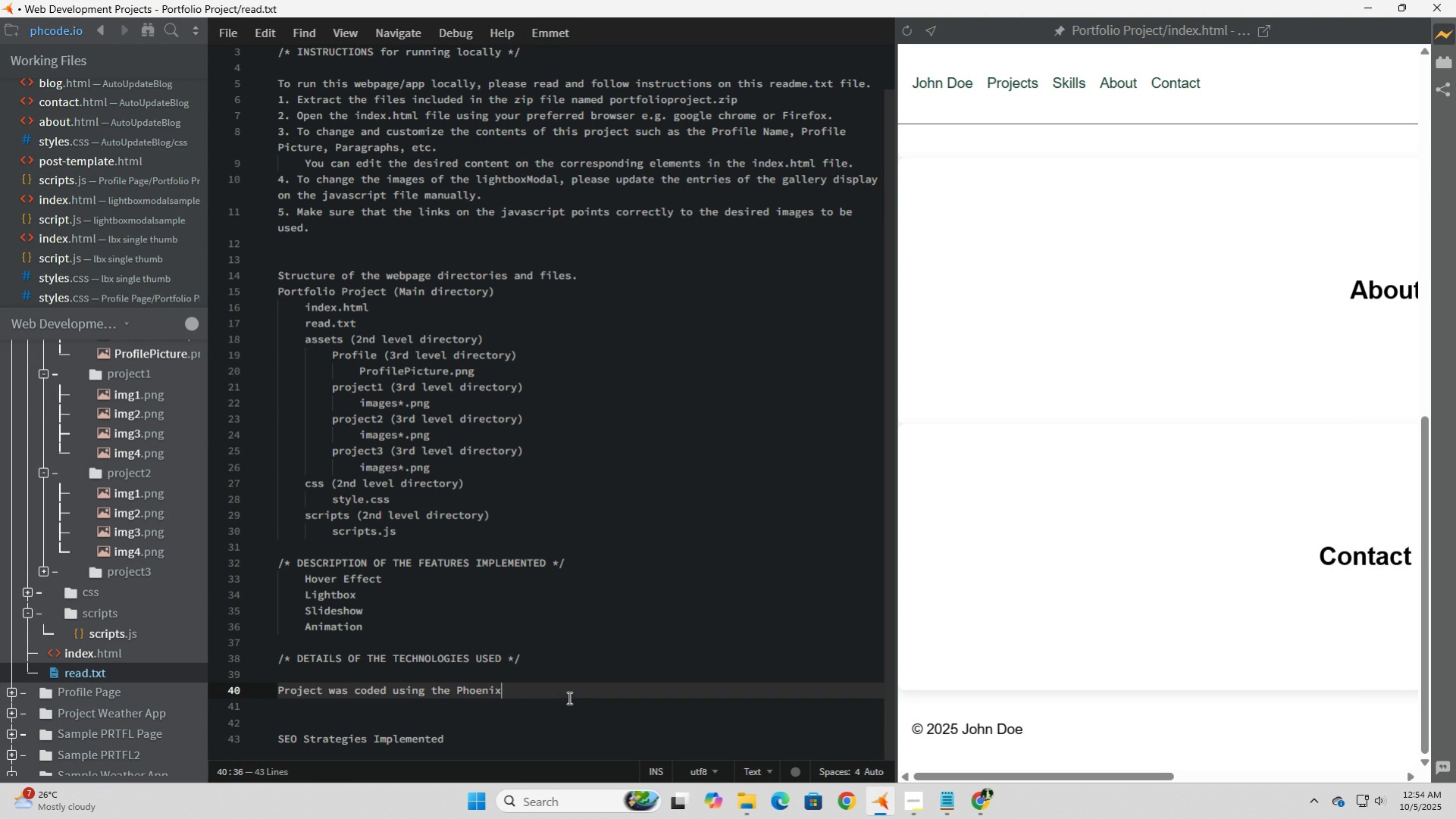 
left_click([568, 697])
 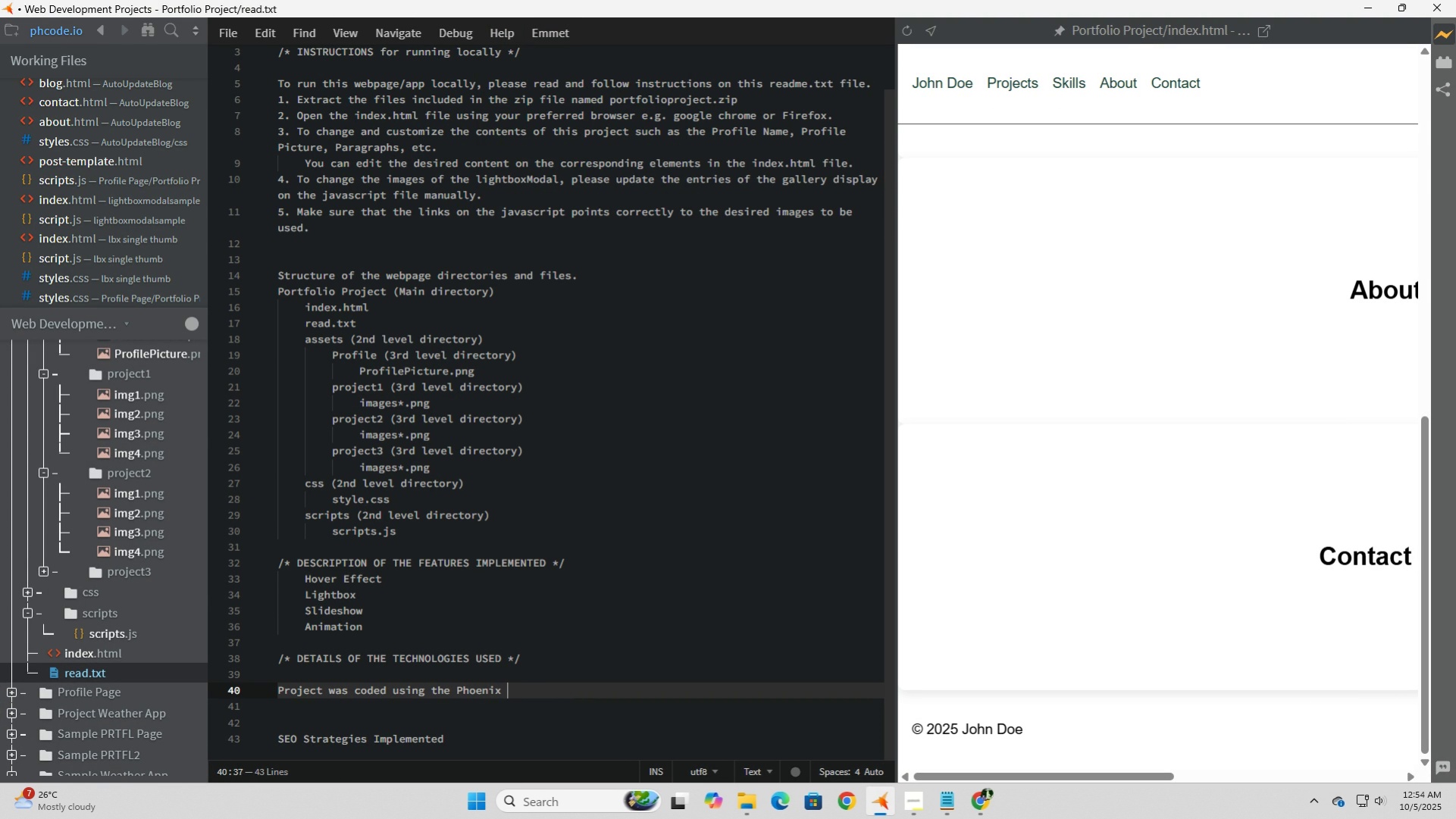 
type( Code )
key(Backspace)
type(, an open souir)
key(Backspace)
key(Backspace)
type(rce )